 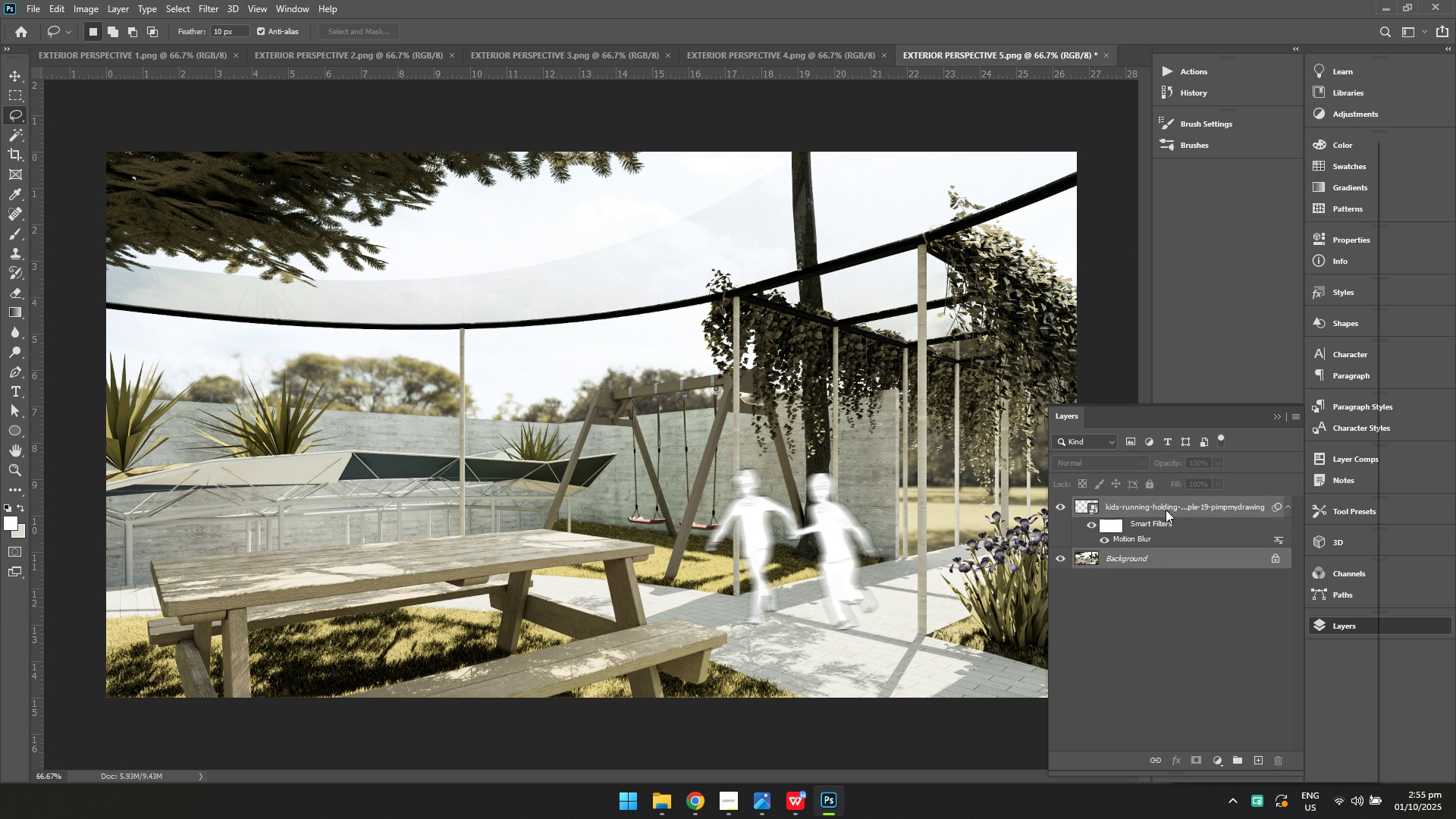 
right_click([1166, 510])
 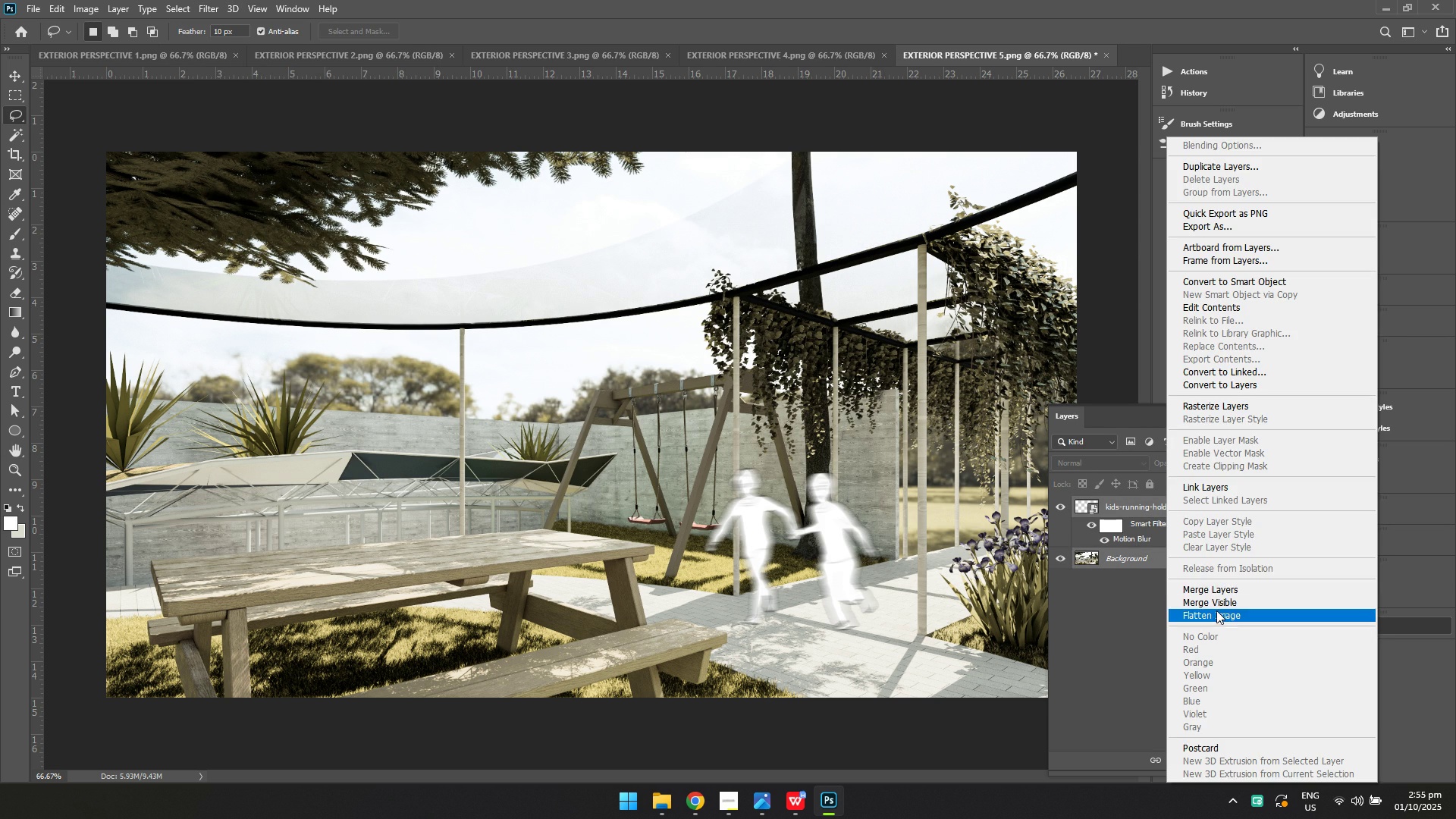 
left_click([1216, 613])
 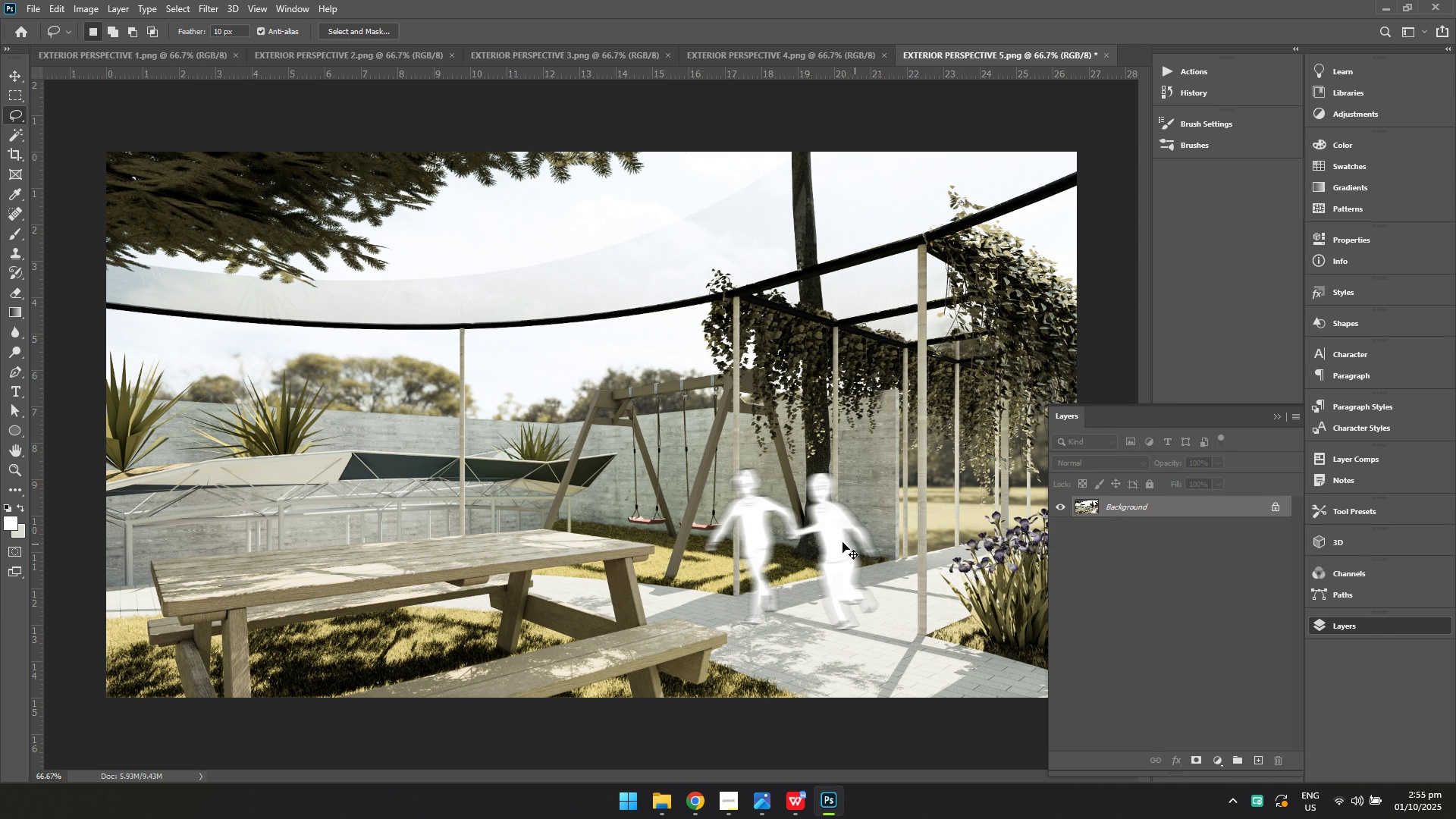 
key(Control+ControlLeft)
 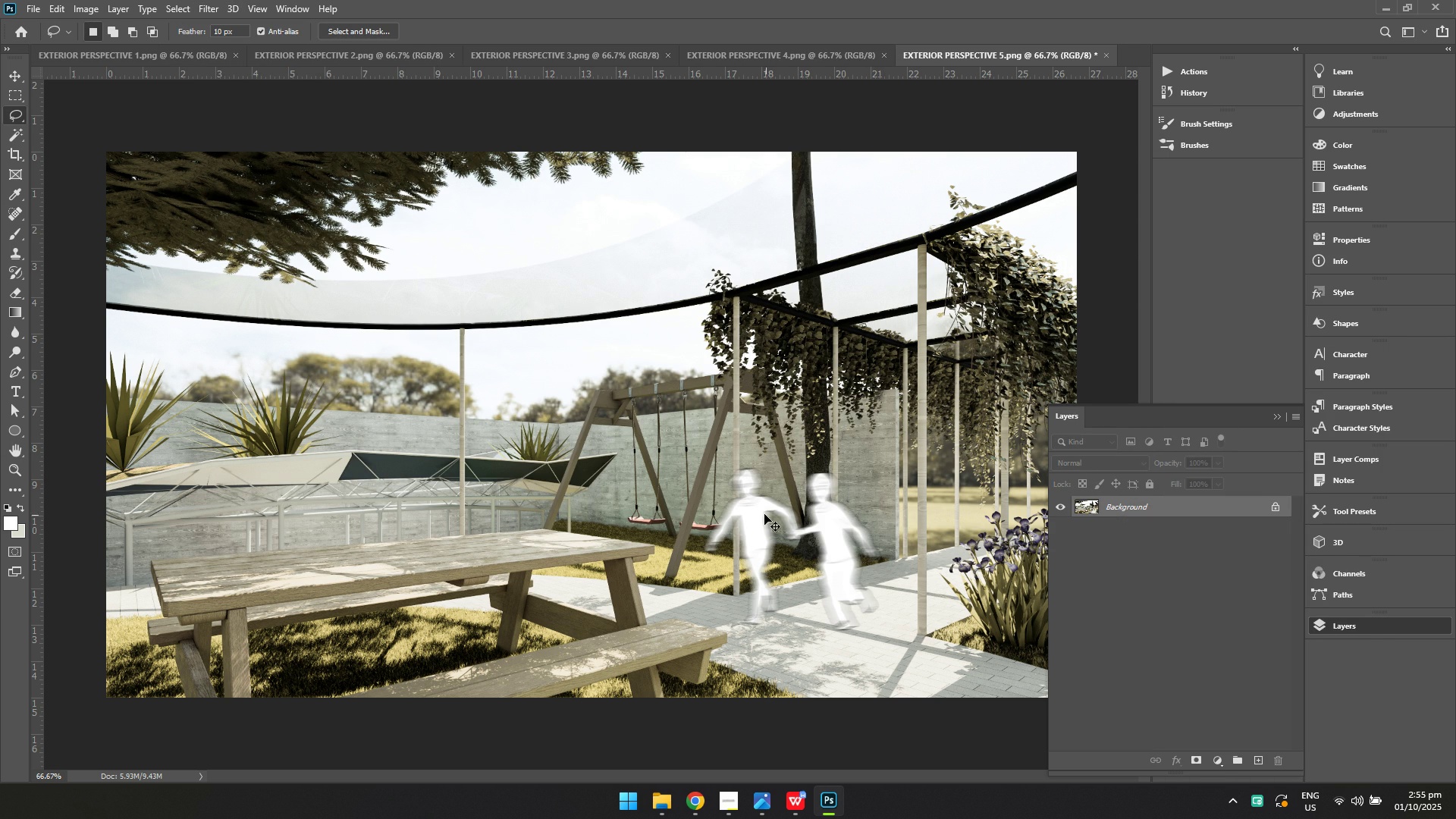 
key(Control+S)
 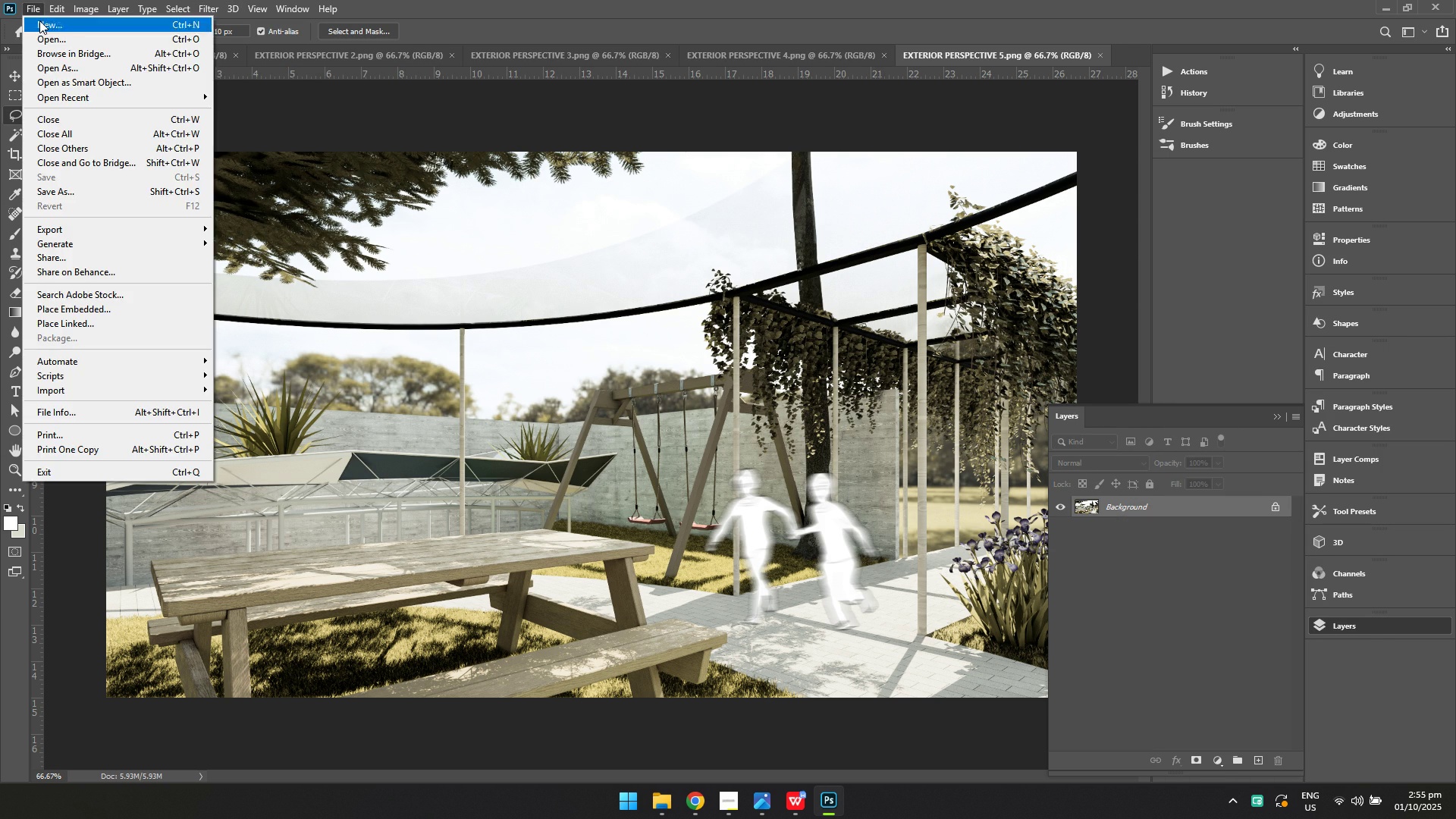 
double_click([47, 39])
 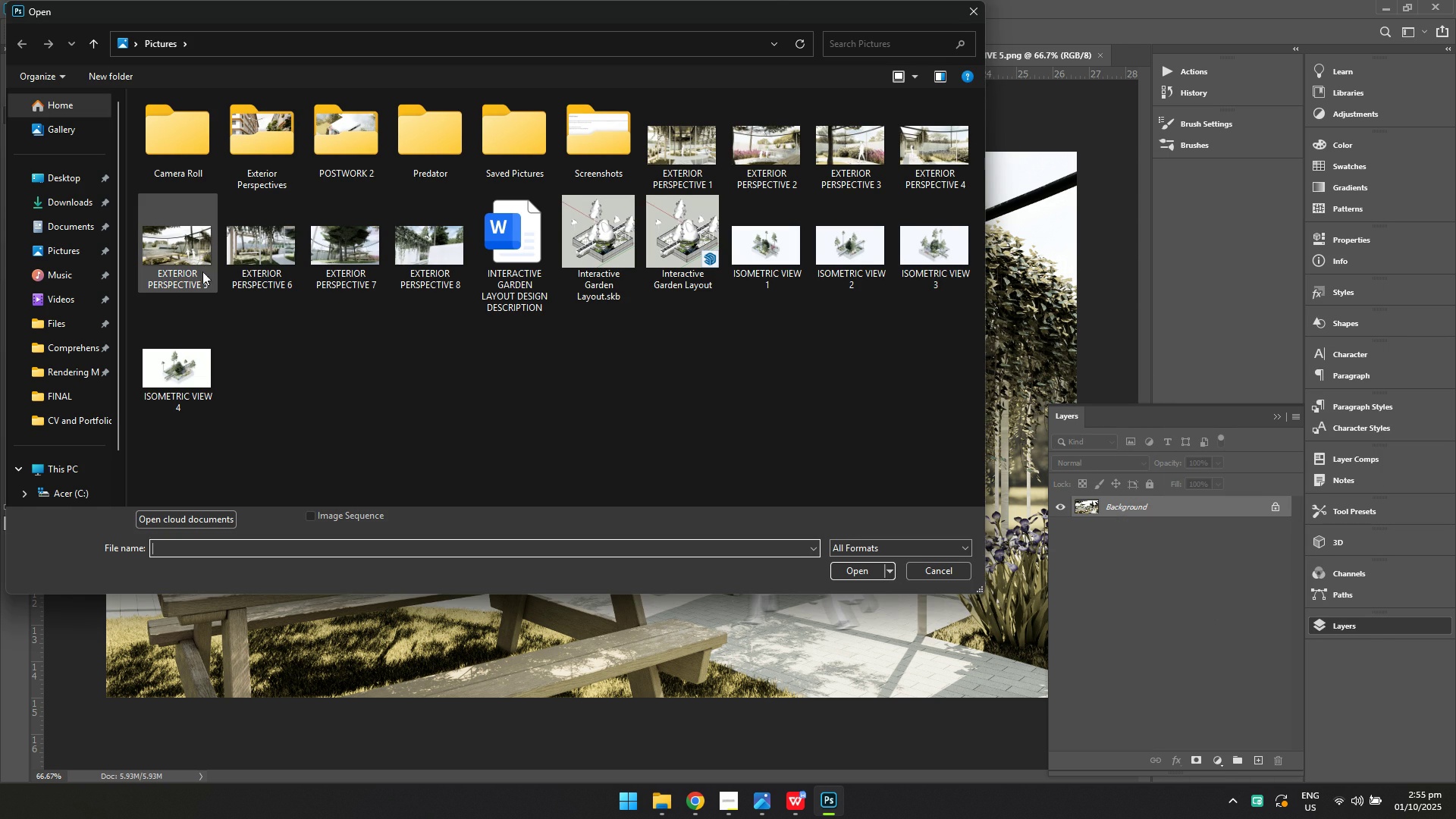 
left_click([259, 250])
 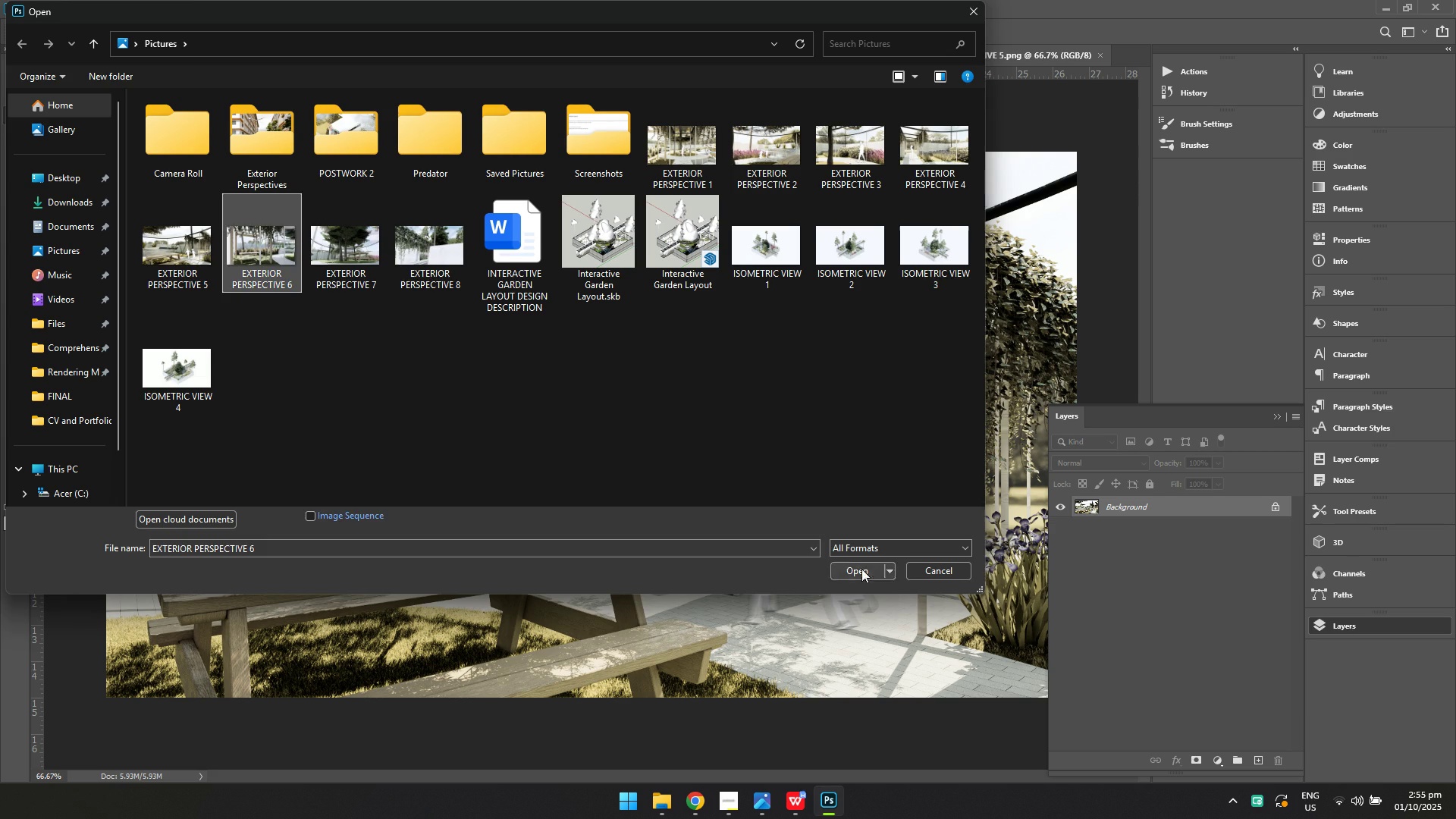 
left_click([857, 566])